 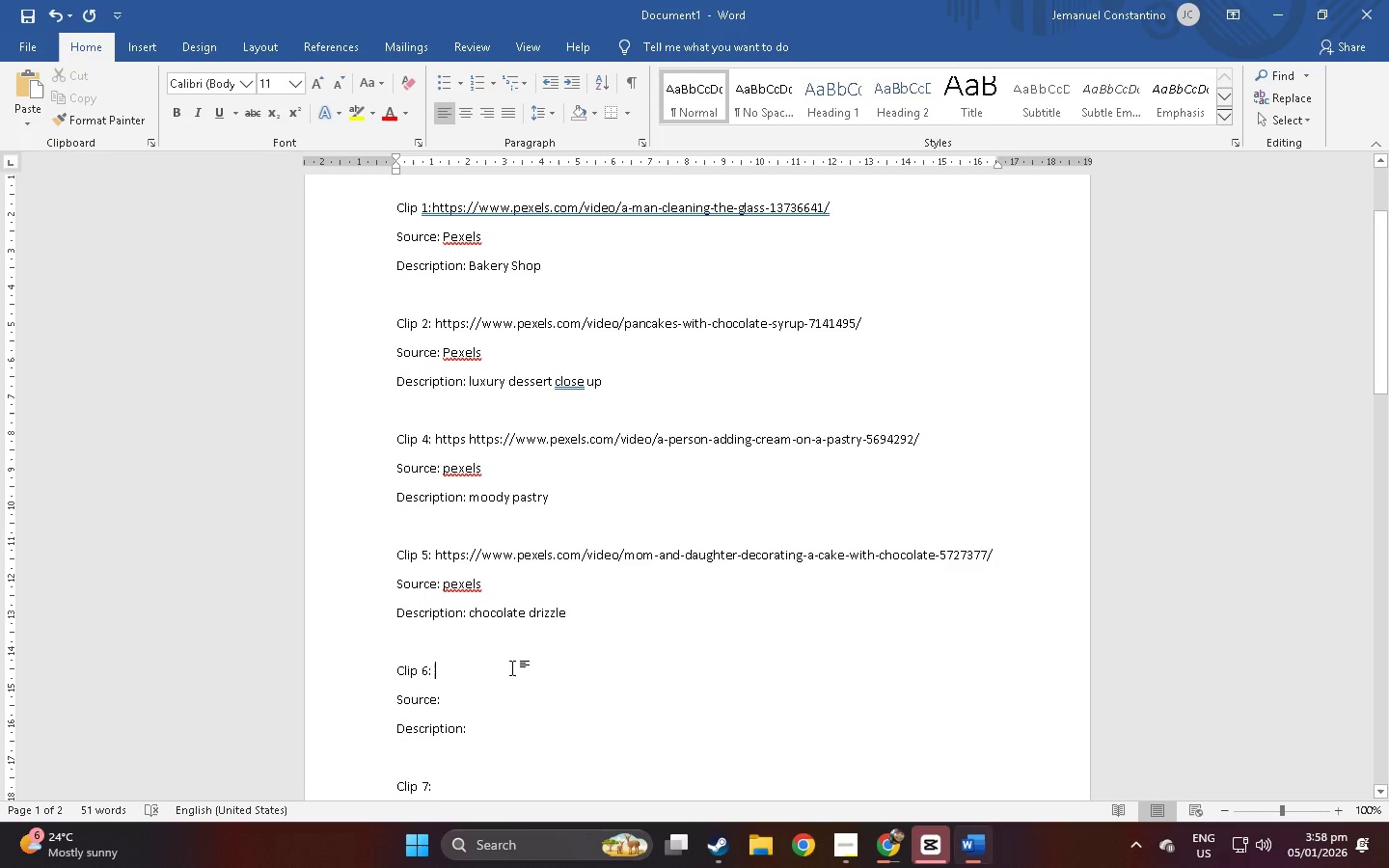 
key(Control+ControlLeft)
 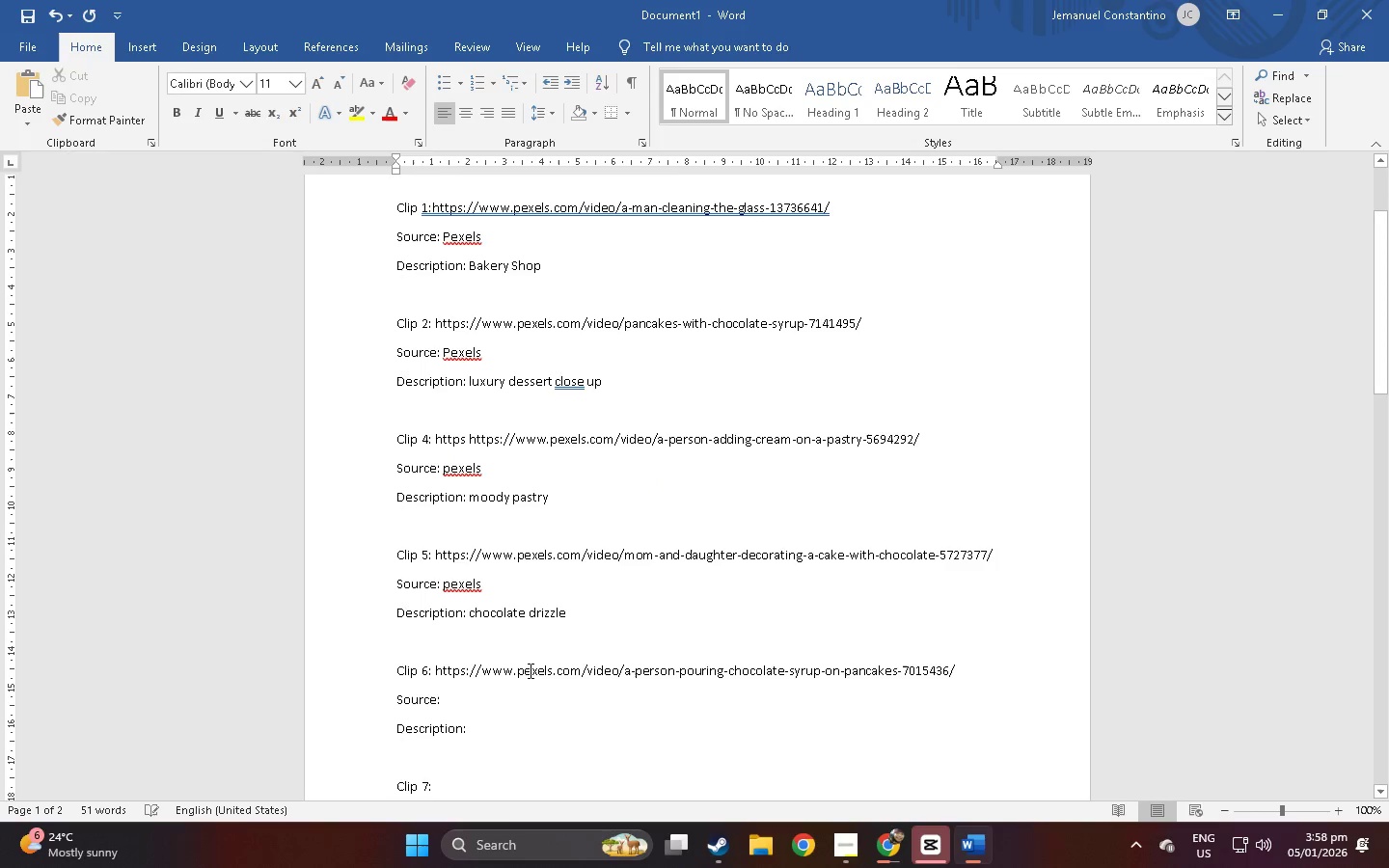 
key(Control+V)
 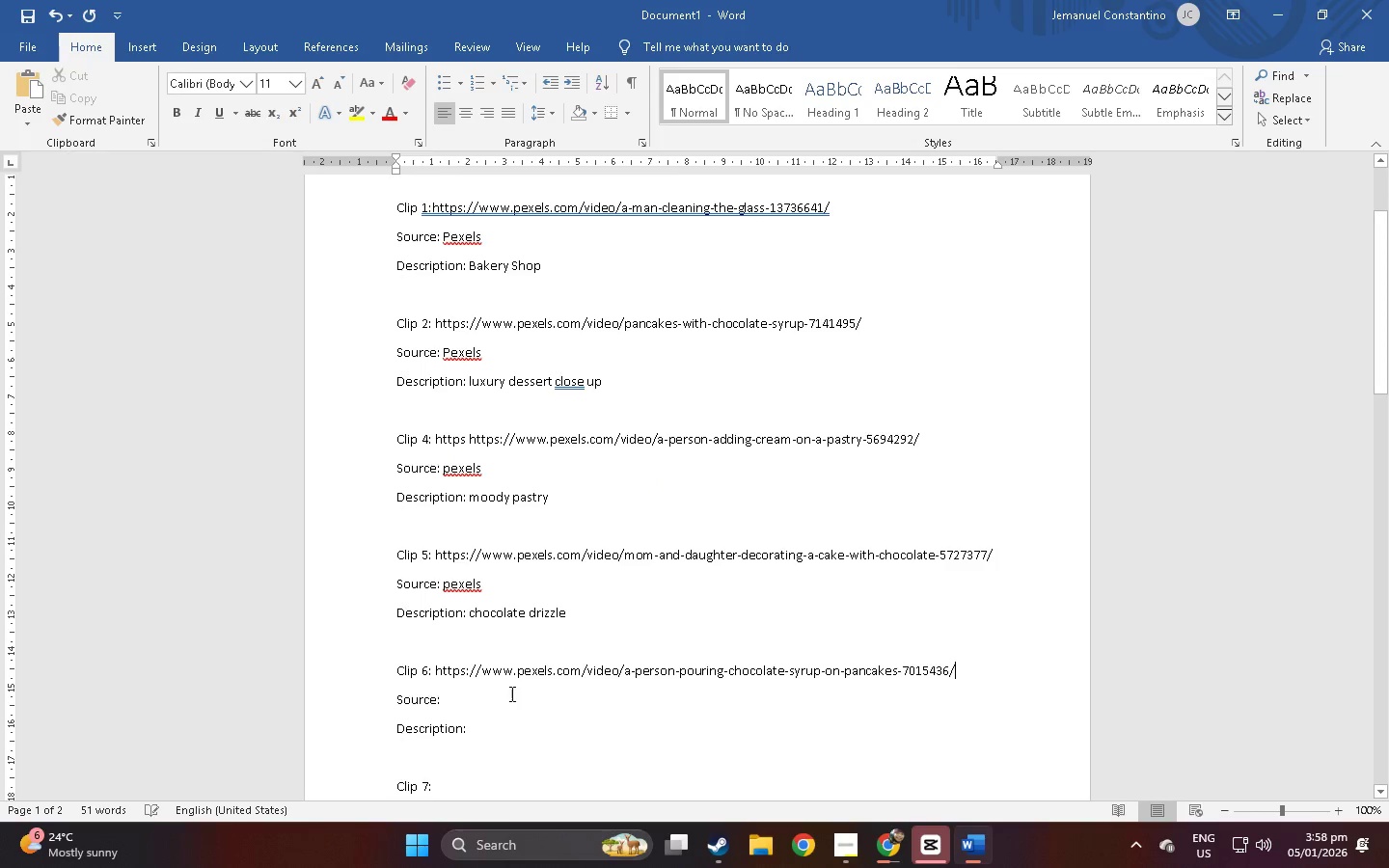 
left_click([509, 694])
 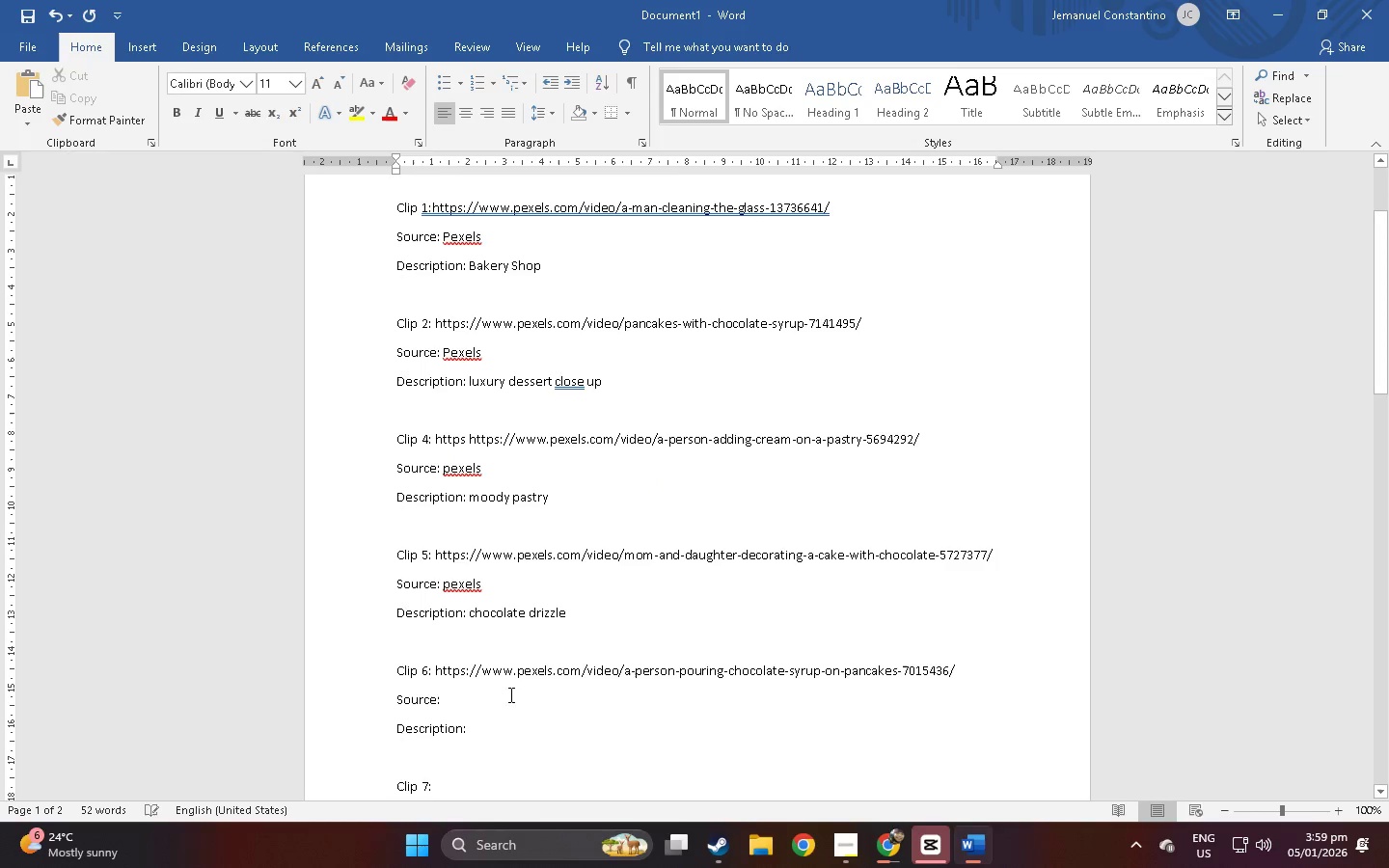 
type(pexels)
 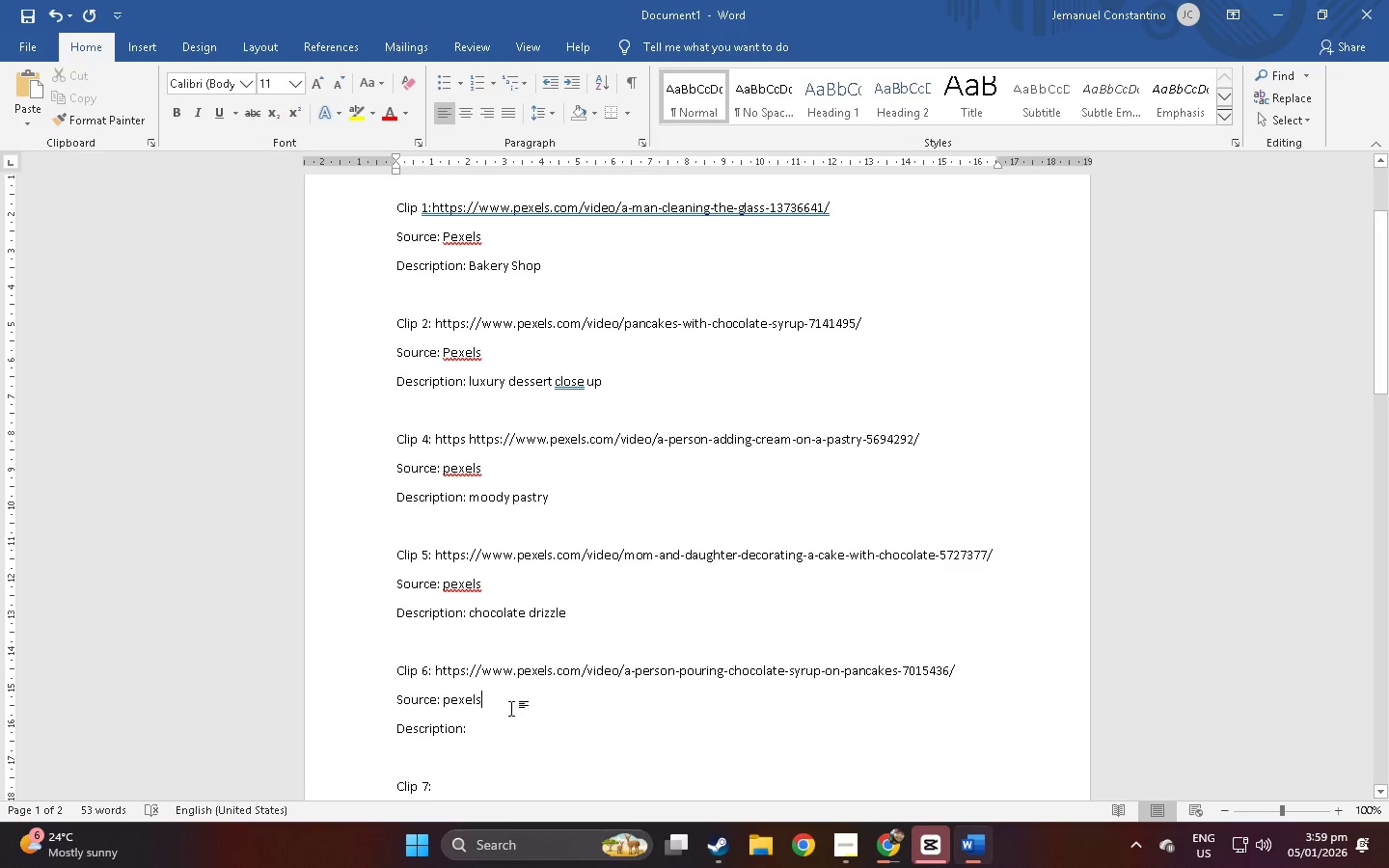 
left_click([514, 730])
 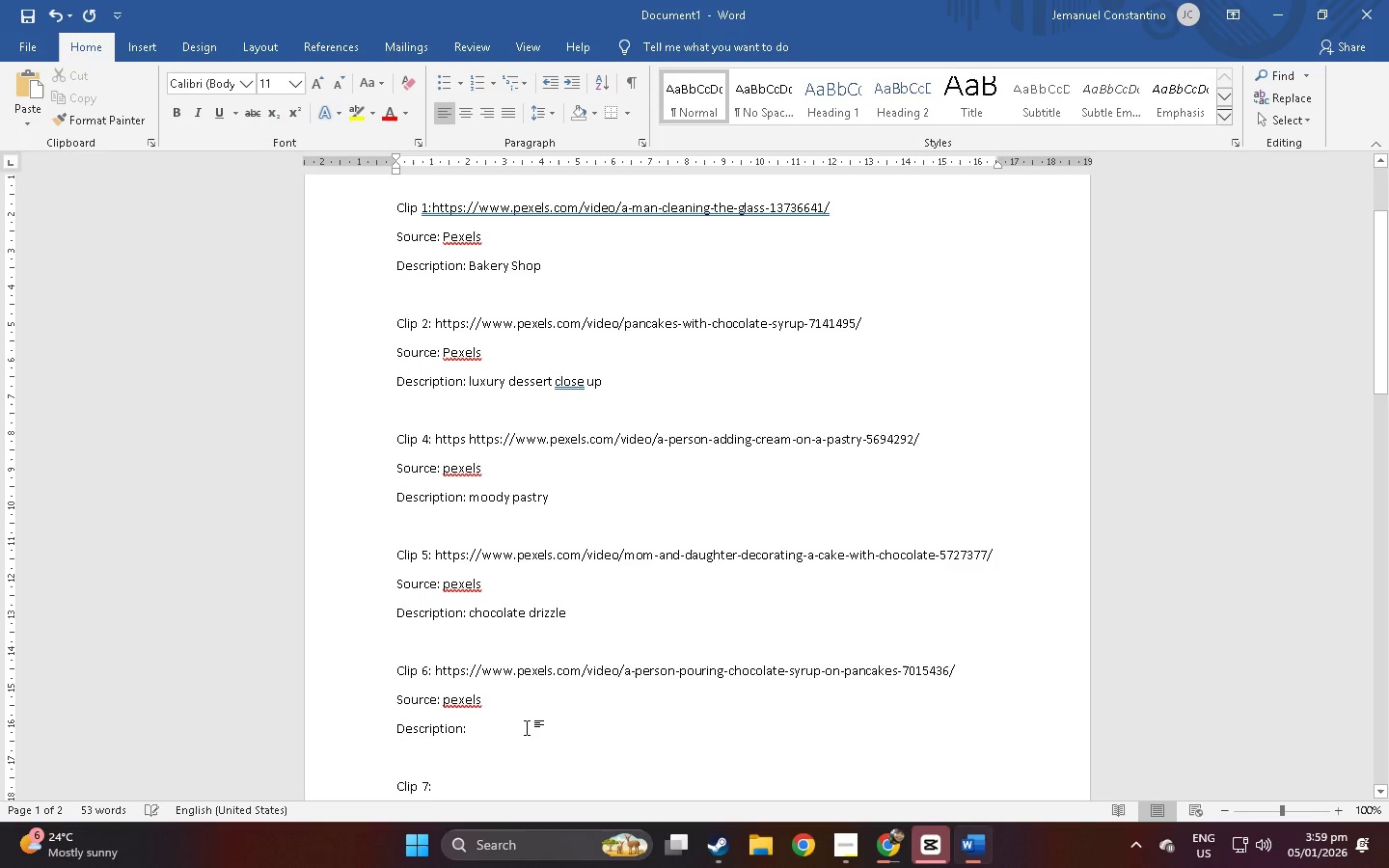 
type(glaze pui)
key(Backspace)
key(Backspace)
type(ouring sdesser)
key(Backspace)
key(Backspace)
key(Backspace)
key(Backspace)
key(Backspace)
key(Backspace)
key(Backspace)
type(dessert)
 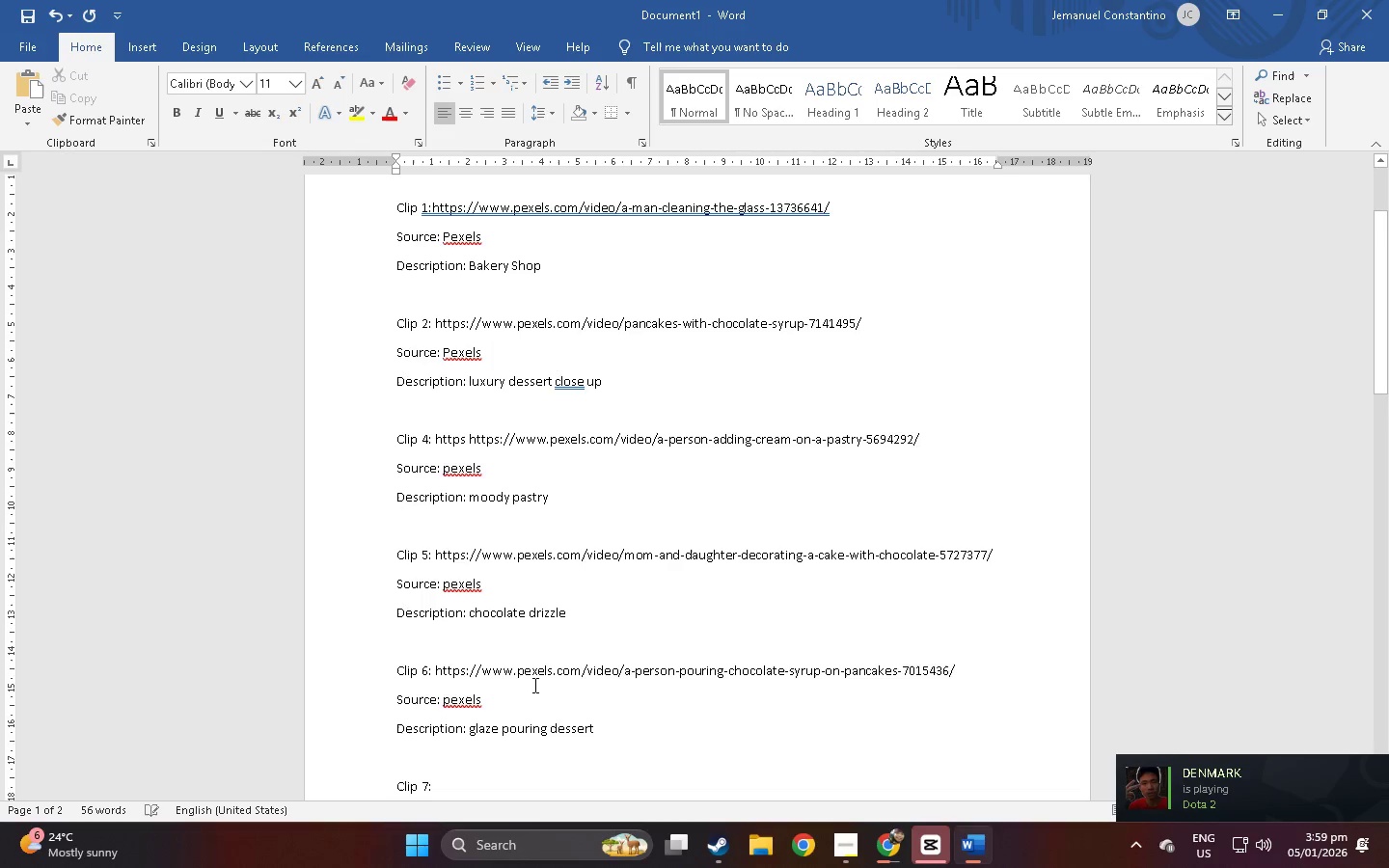 
scroll: coordinate [533, 685], scroll_direction: down, amount: 7.0
 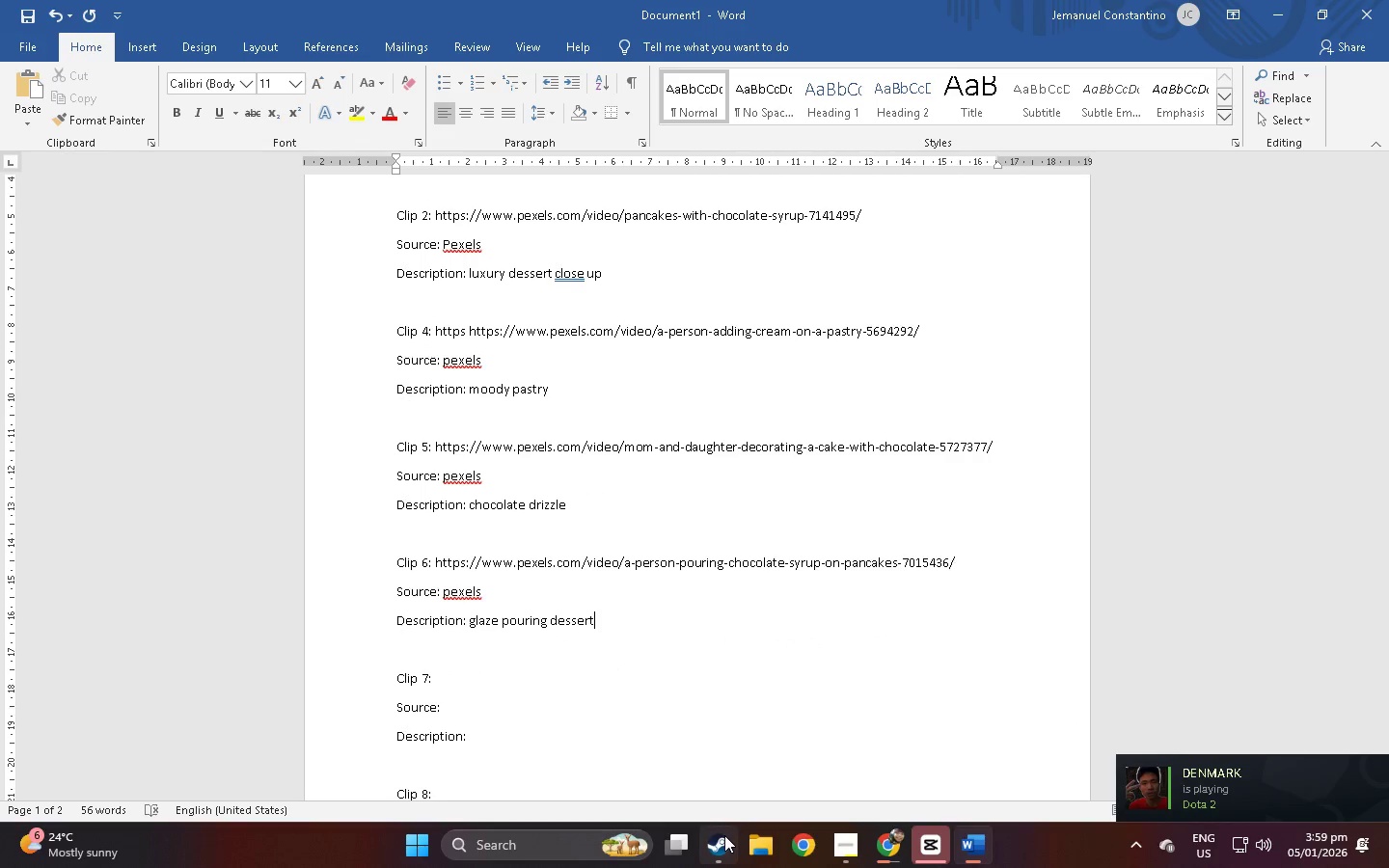 
left_click([1135, 836])
 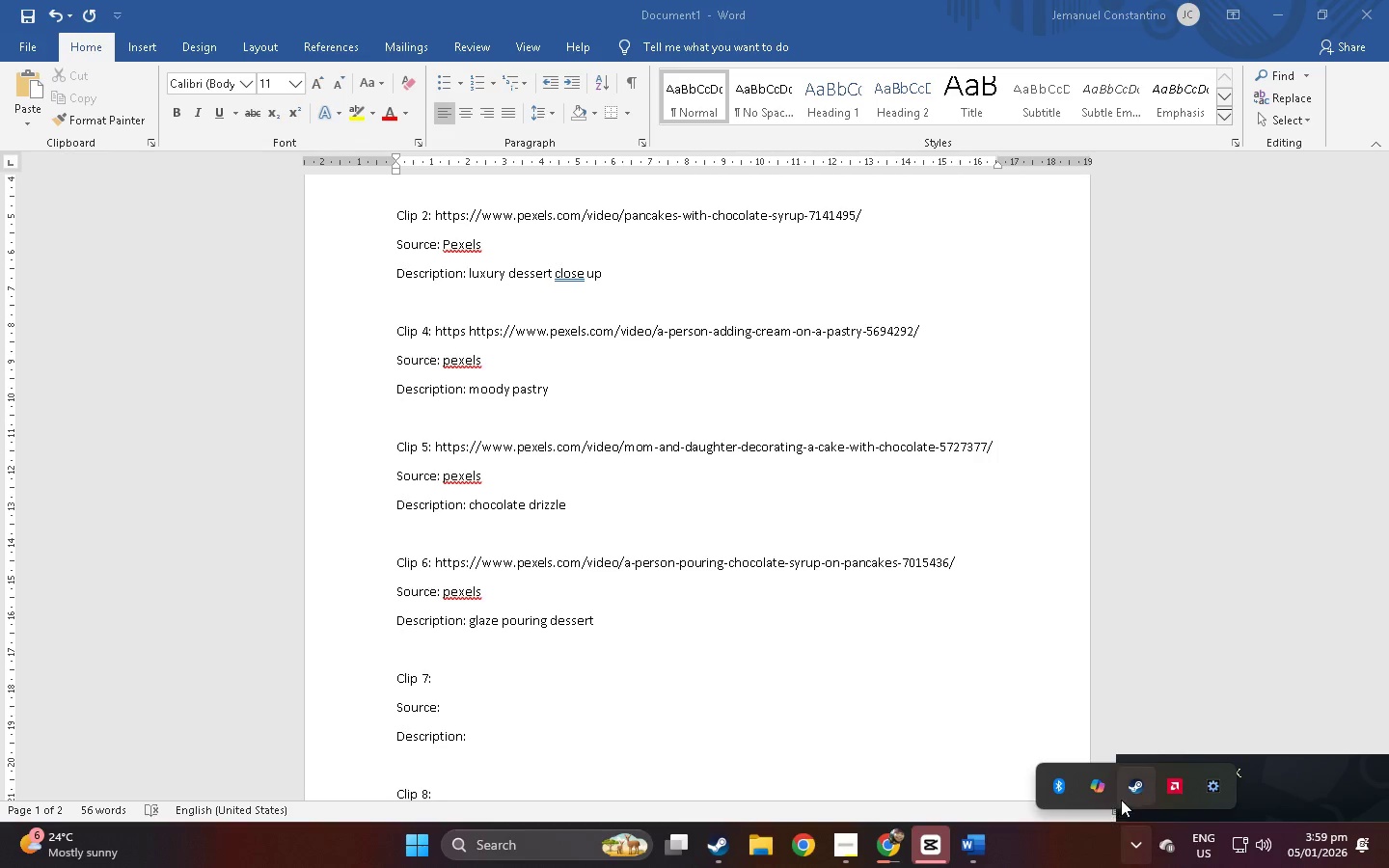 
right_click([1128, 798])
 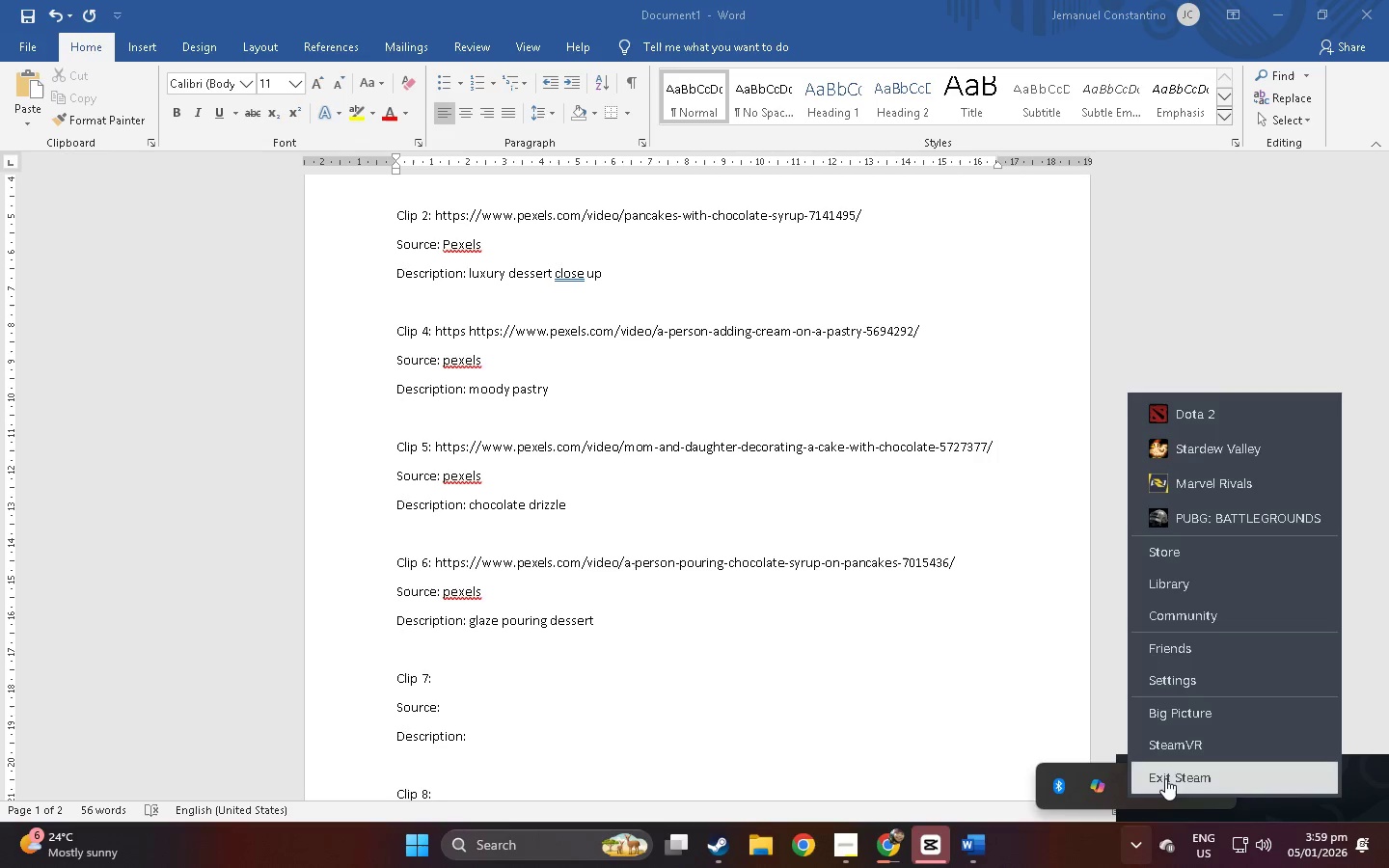 
left_click([1165, 778])
 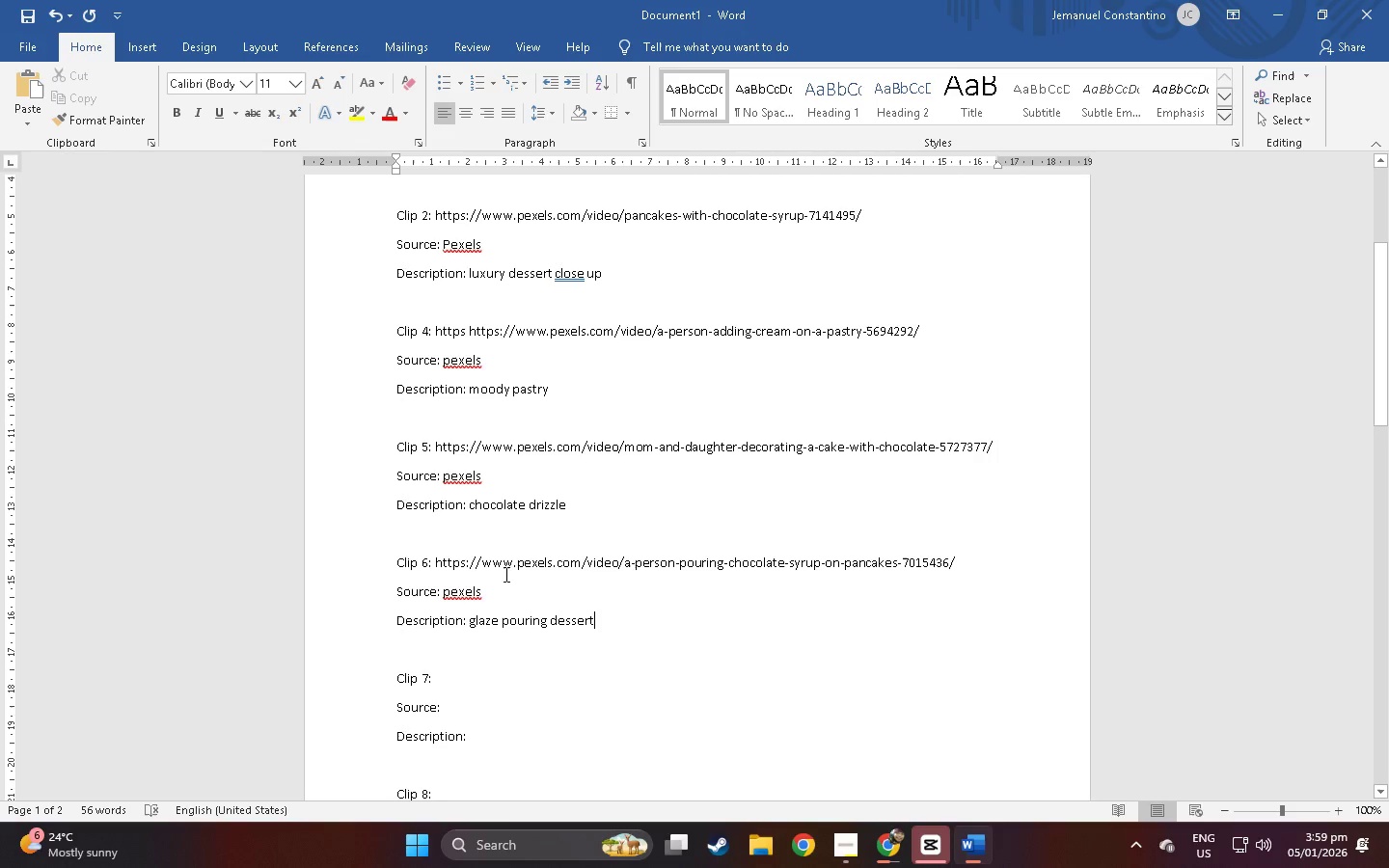 
left_click([563, 664])
 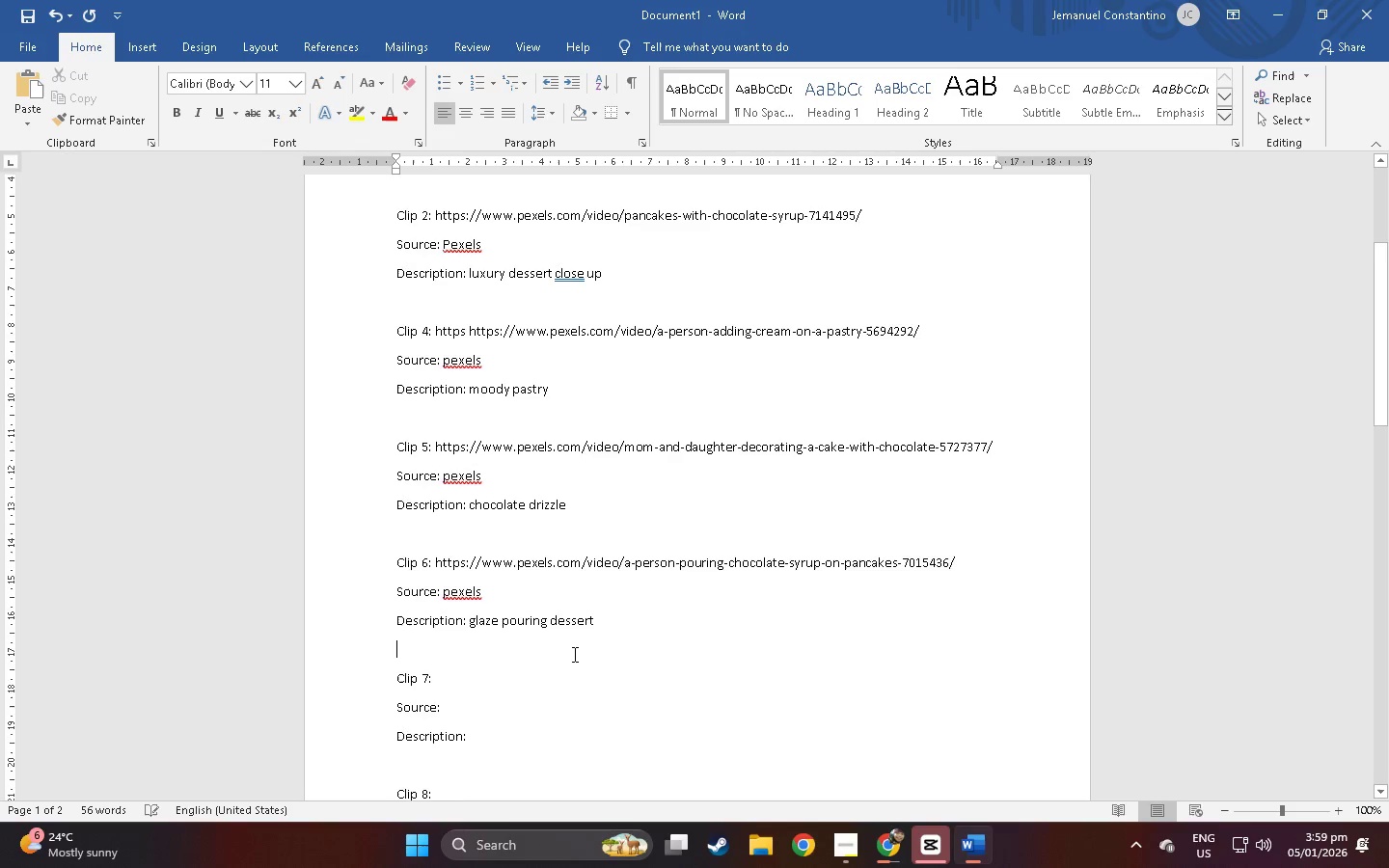 
left_click([503, 597])
 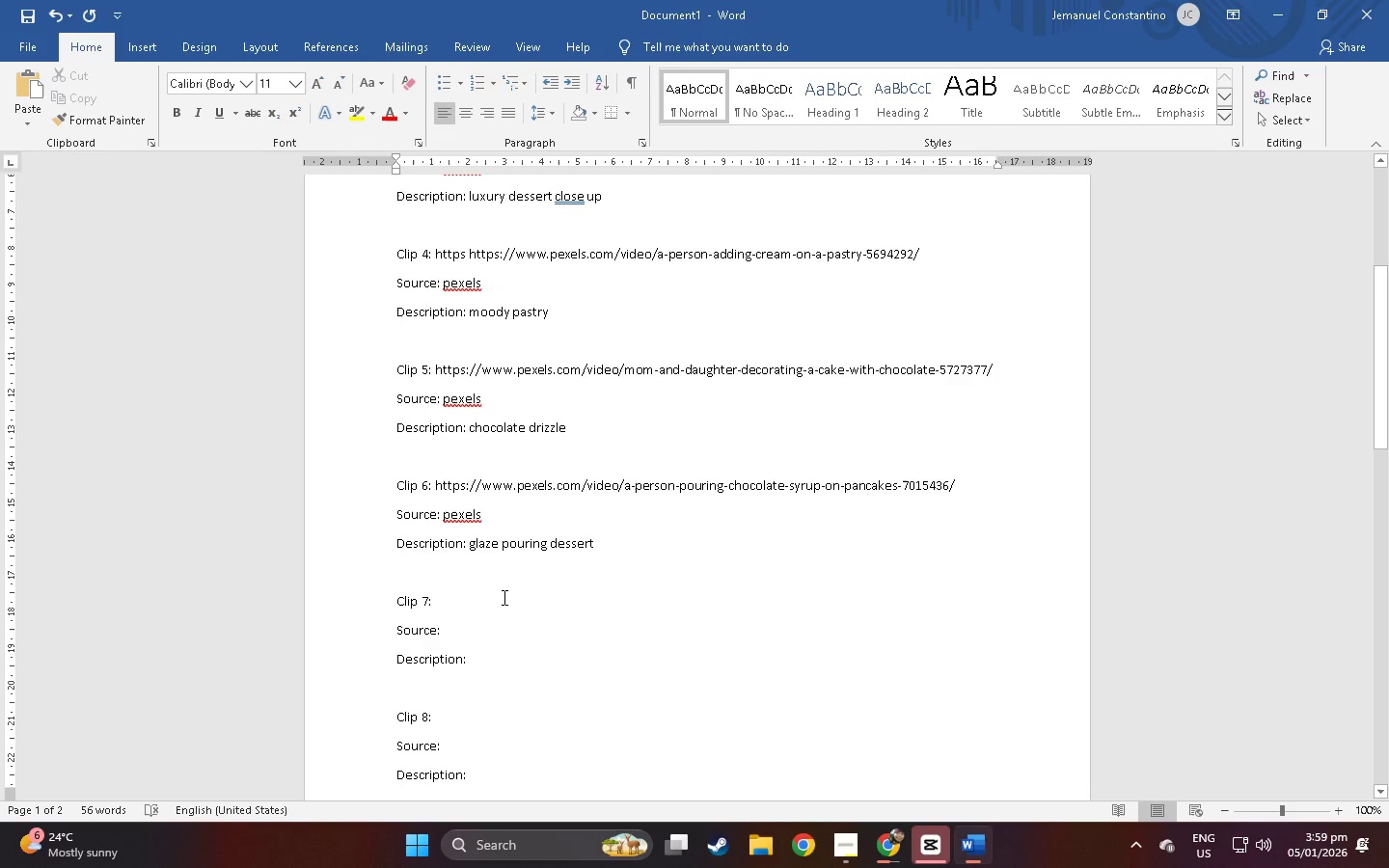 
scroll: coordinate [573, 654], scroll_direction: down, amount: 5.0
 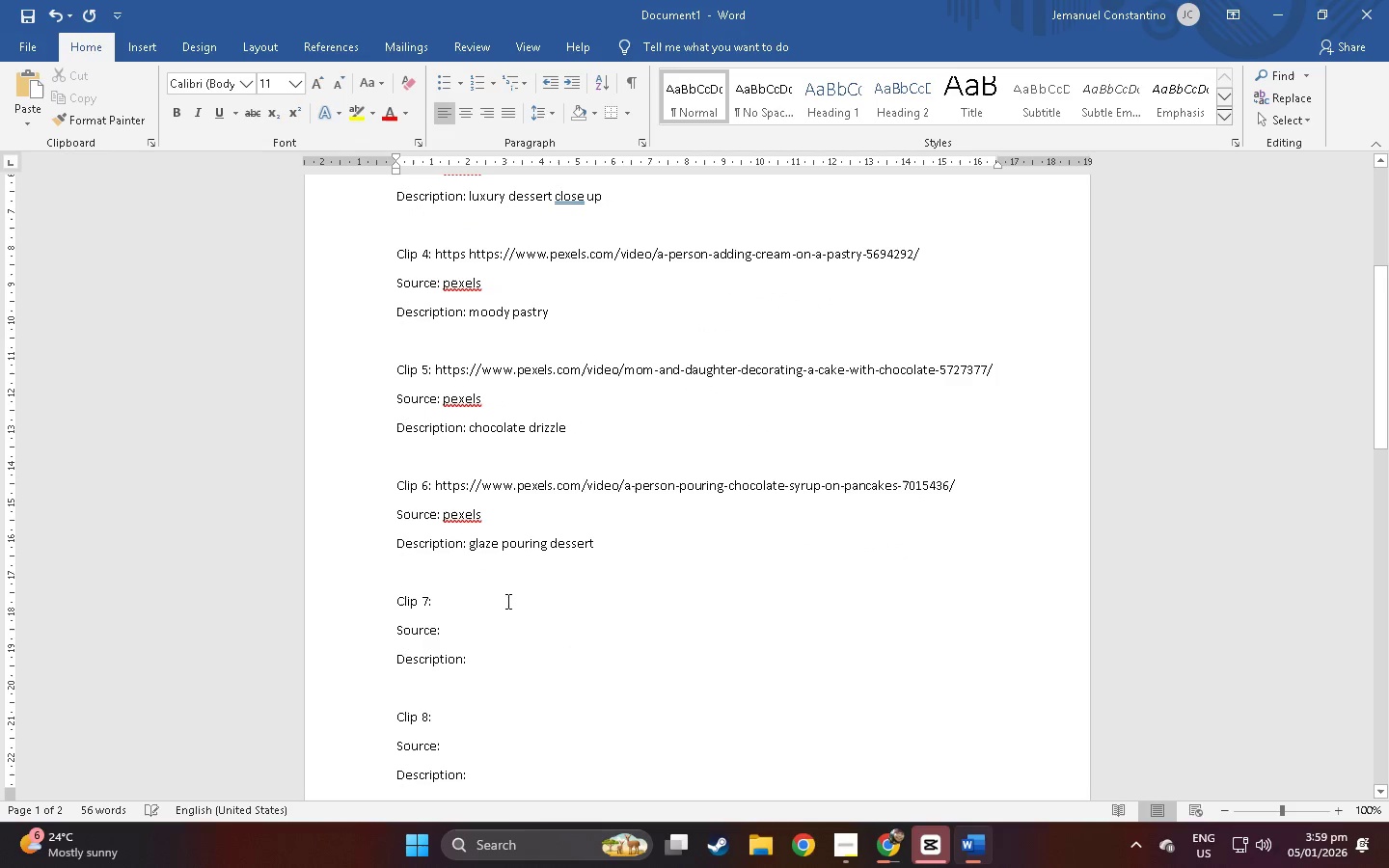 
key(Alt+AltLeft)
 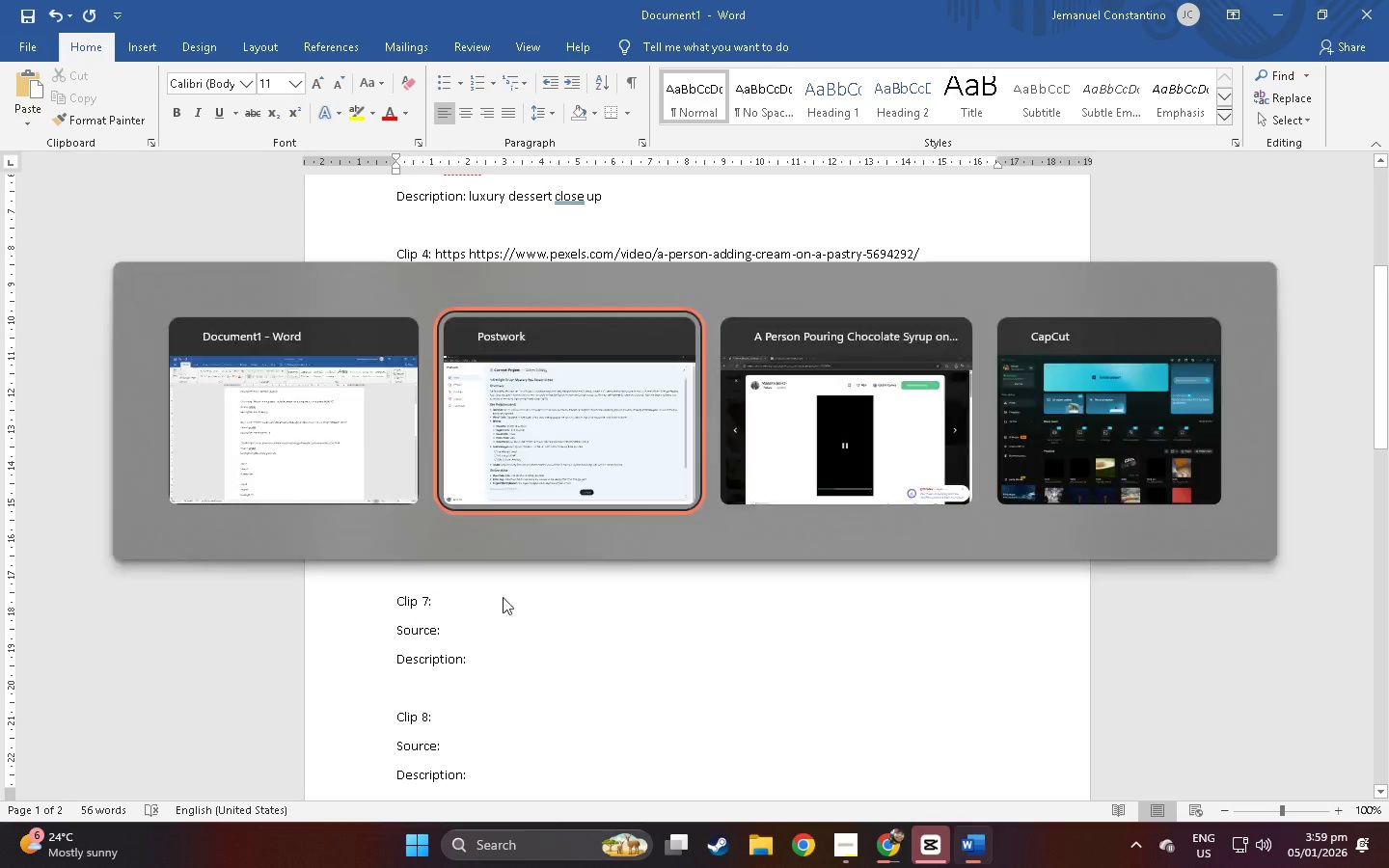 
key(Alt+Tab)